 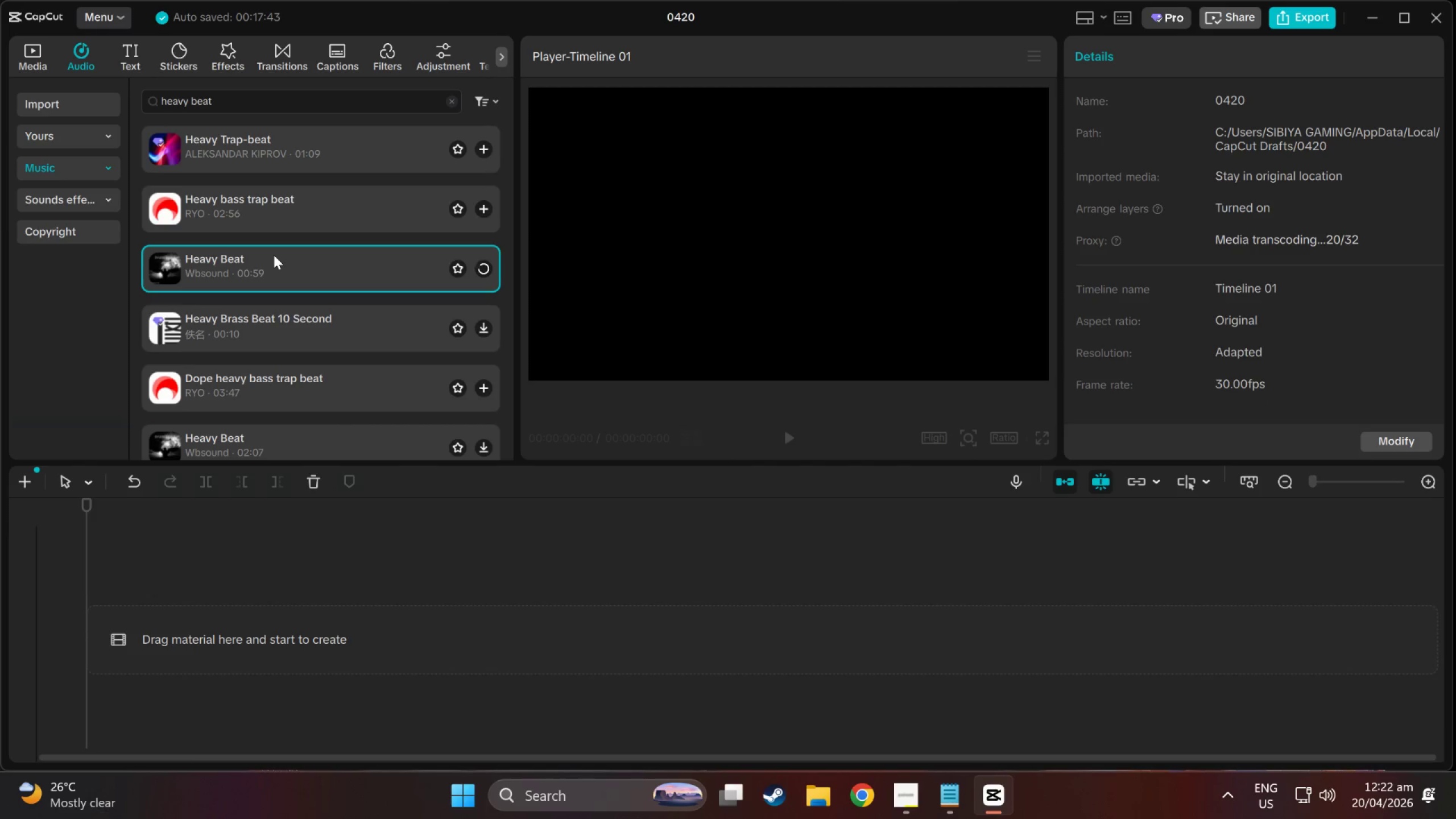 
scroll: coordinate [265, 291], scroll_direction: down, amount: 1.0
 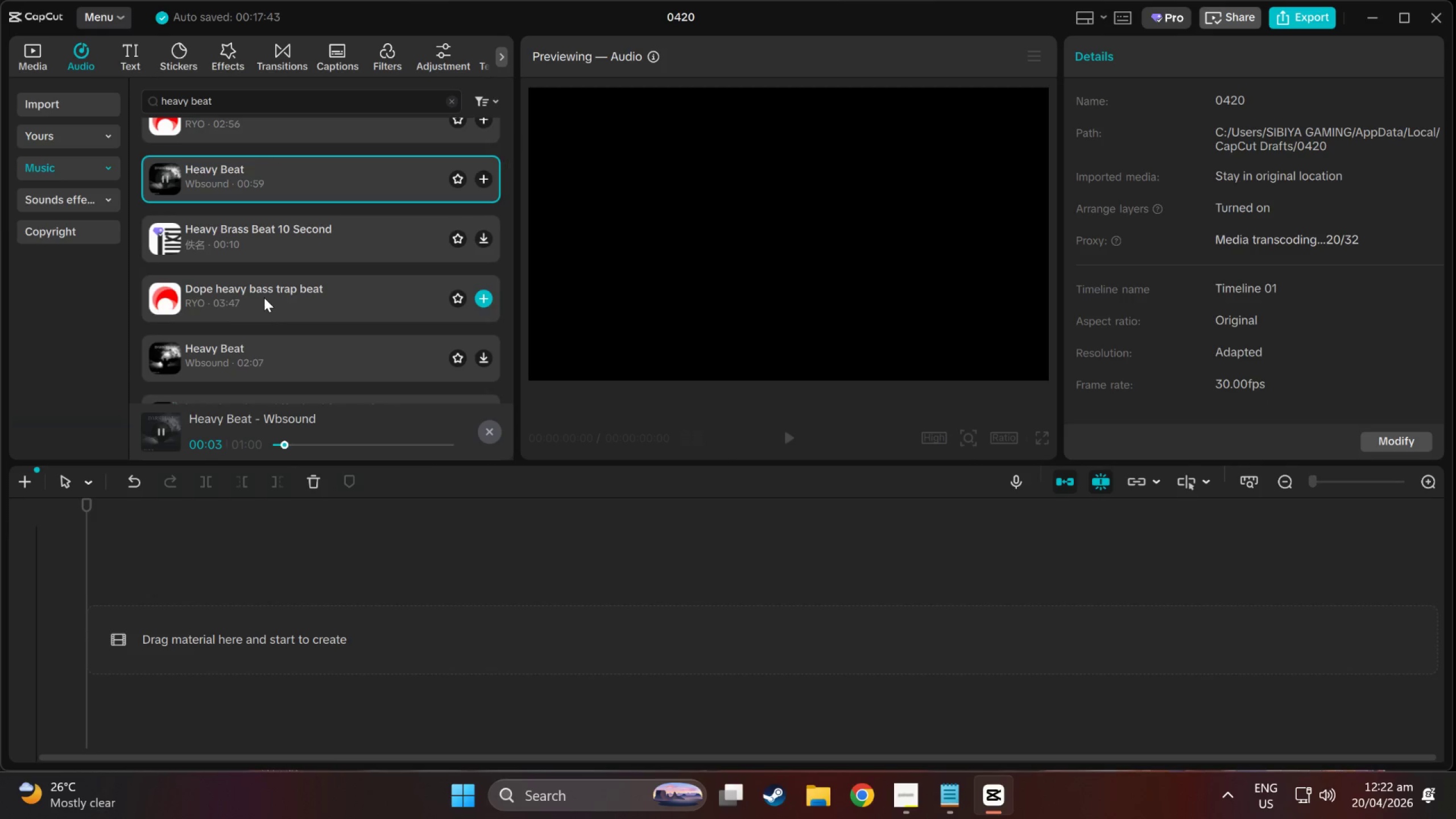 
left_click([264, 297])
 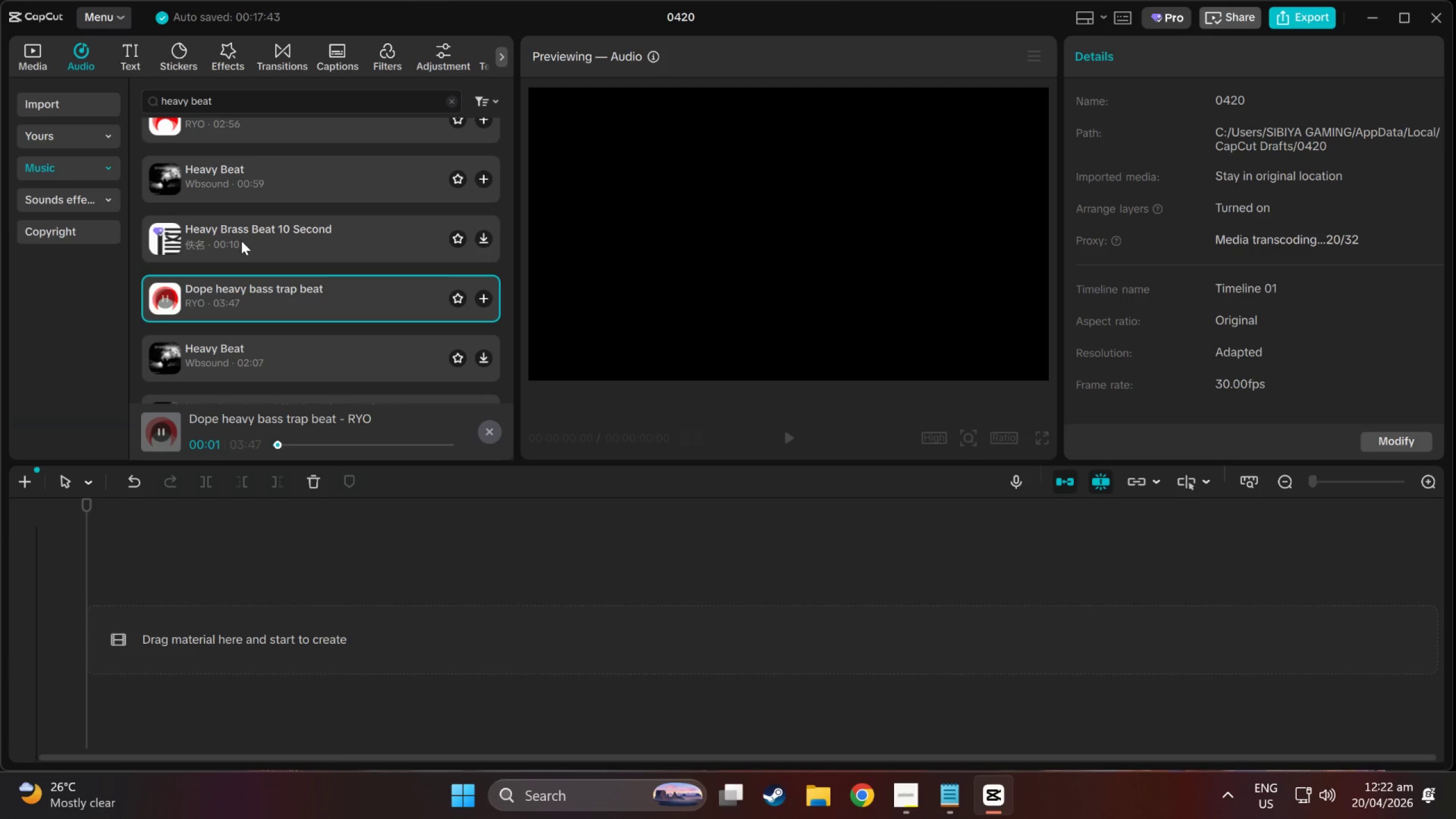 
left_click([241, 240])
 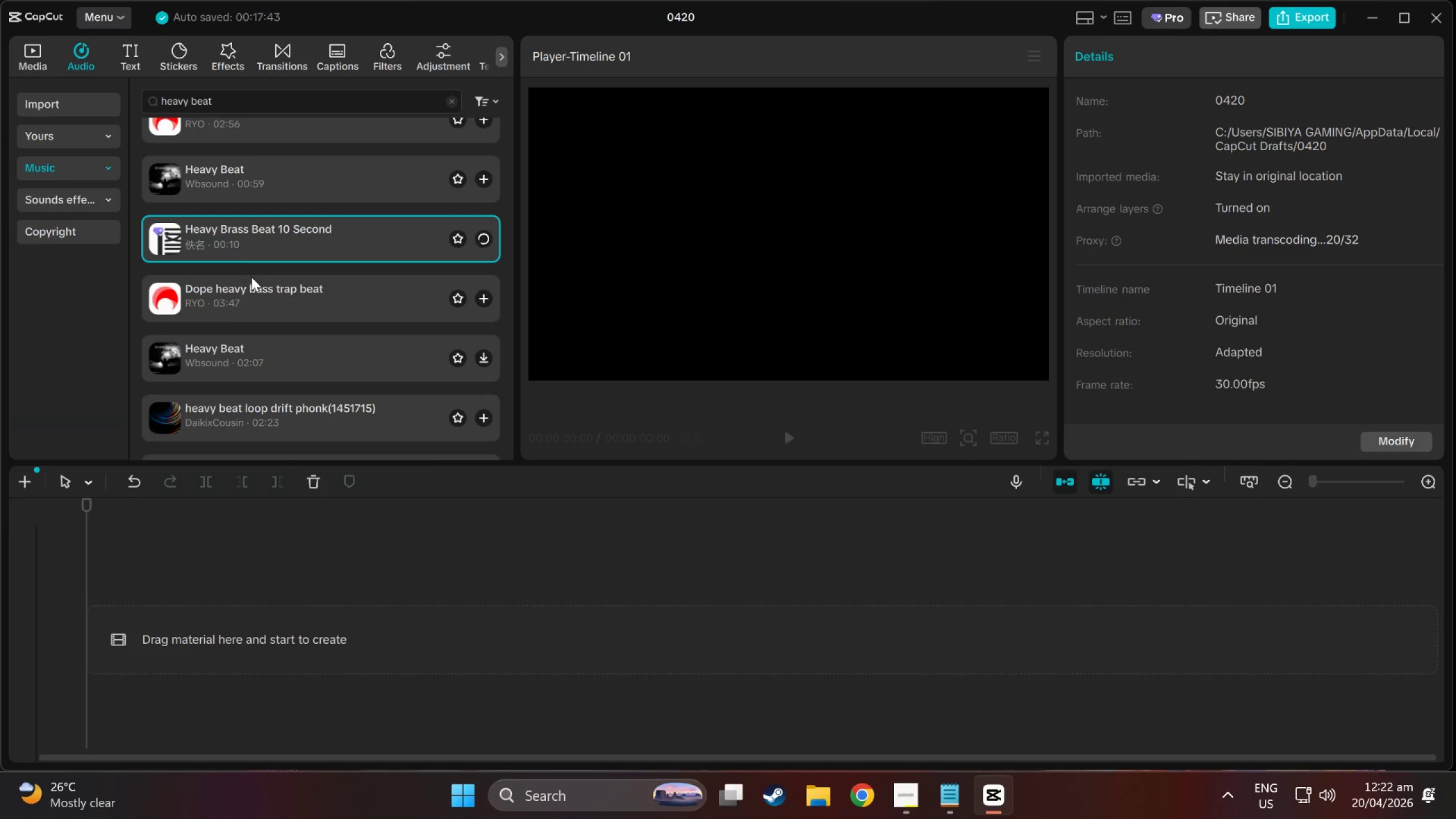 
scroll: coordinate [253, 284], scroll_direction: down, amount: 1.0
 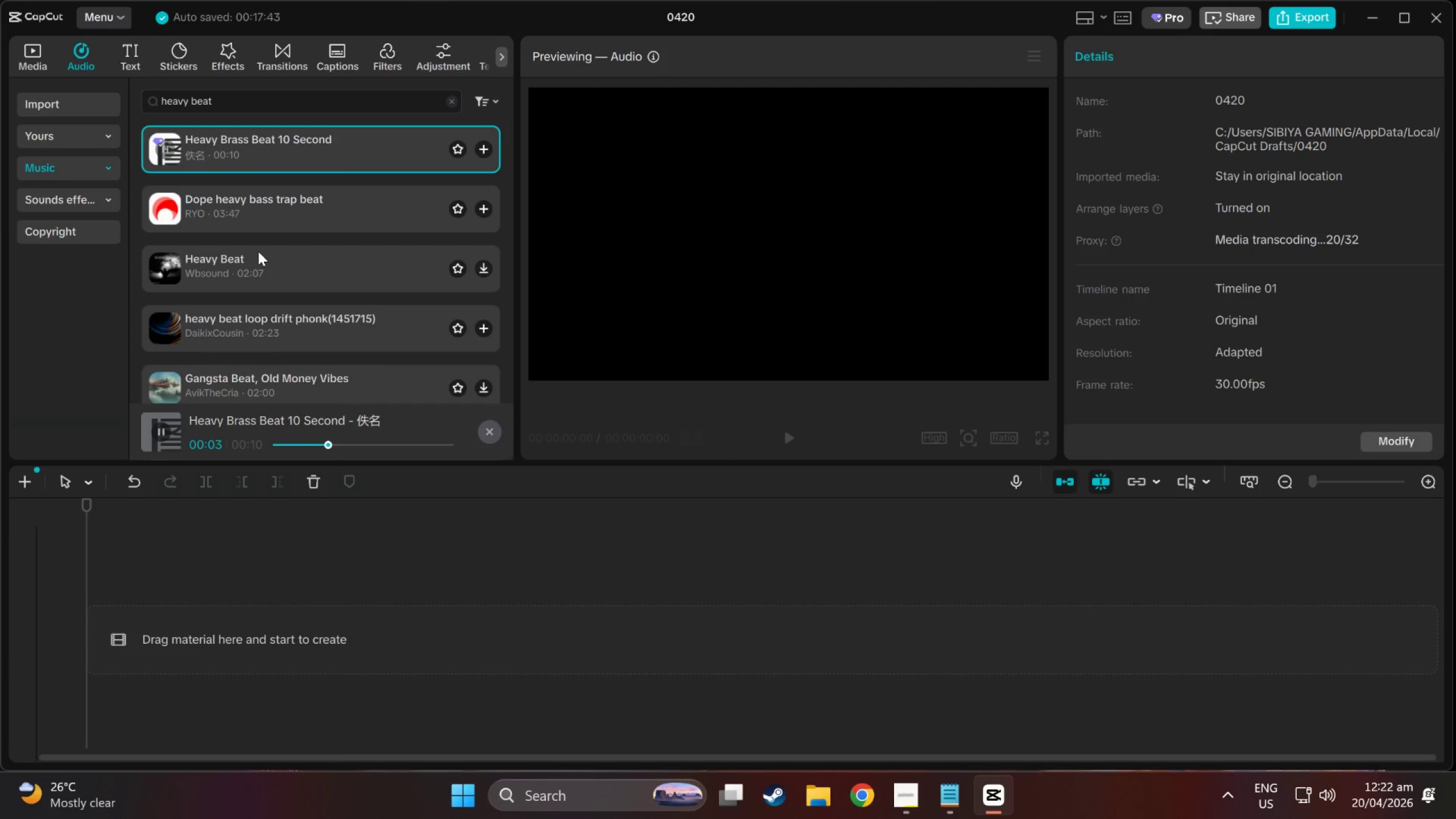 
scroll: coordinate [260, 250], scroll_direction: up, amount: 1.0
 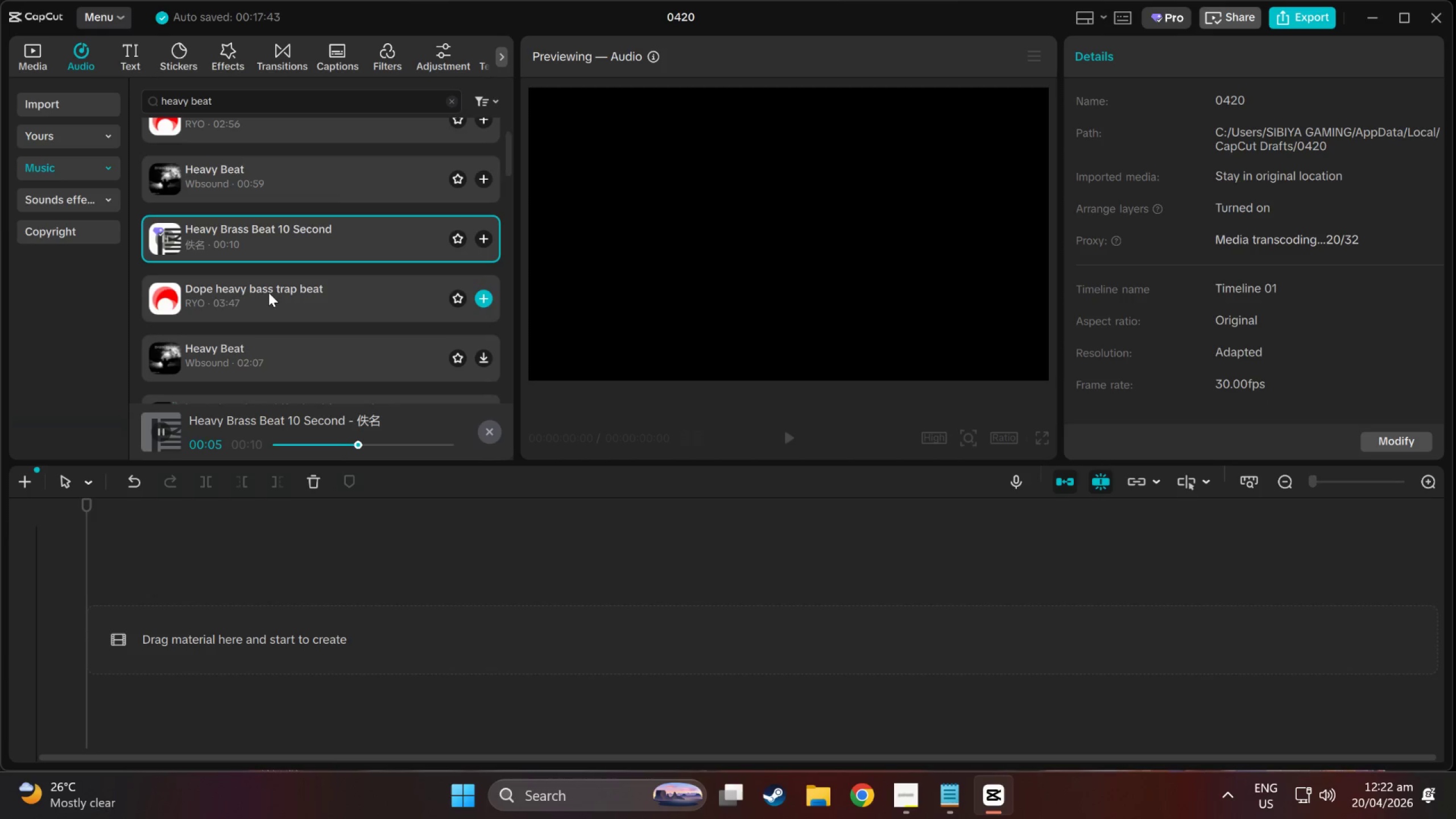 
scroll: coordinate [268, 292], scroll_direction: down, amount: 2.0
 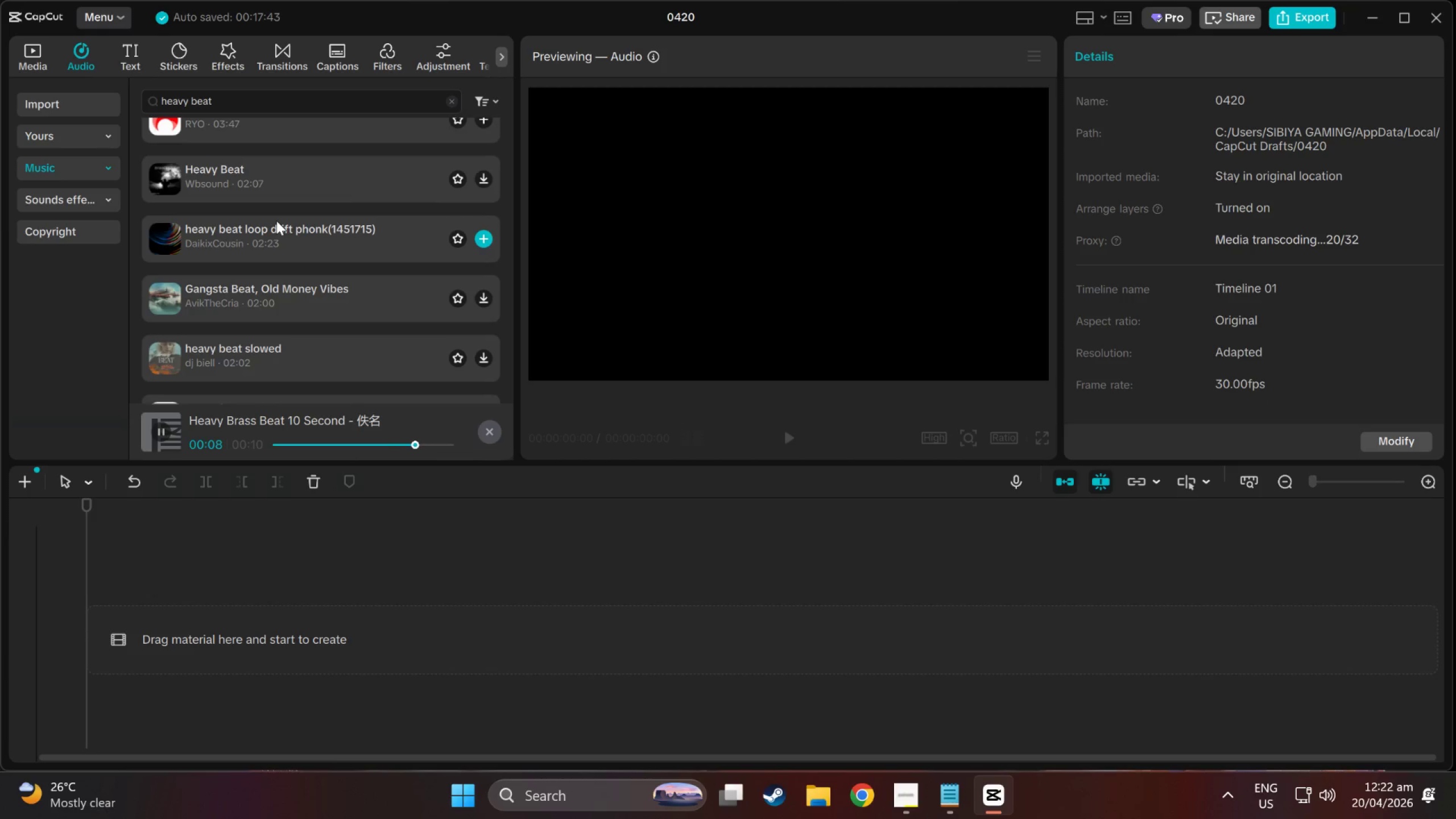 
left_click([276, 221])
 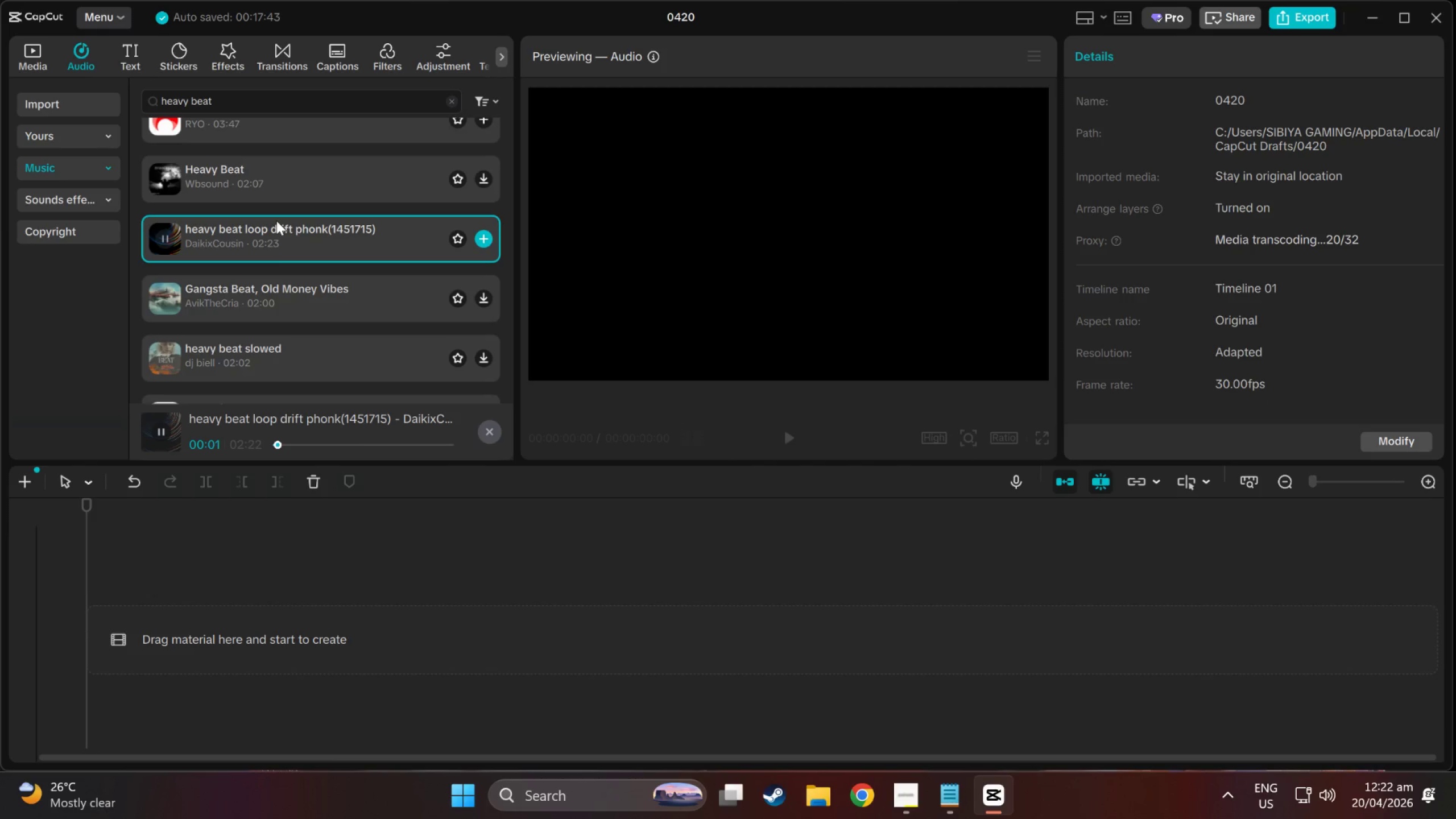 
scroll: coordinate [284, 261], scroll_direction: down, amount: 1.0
 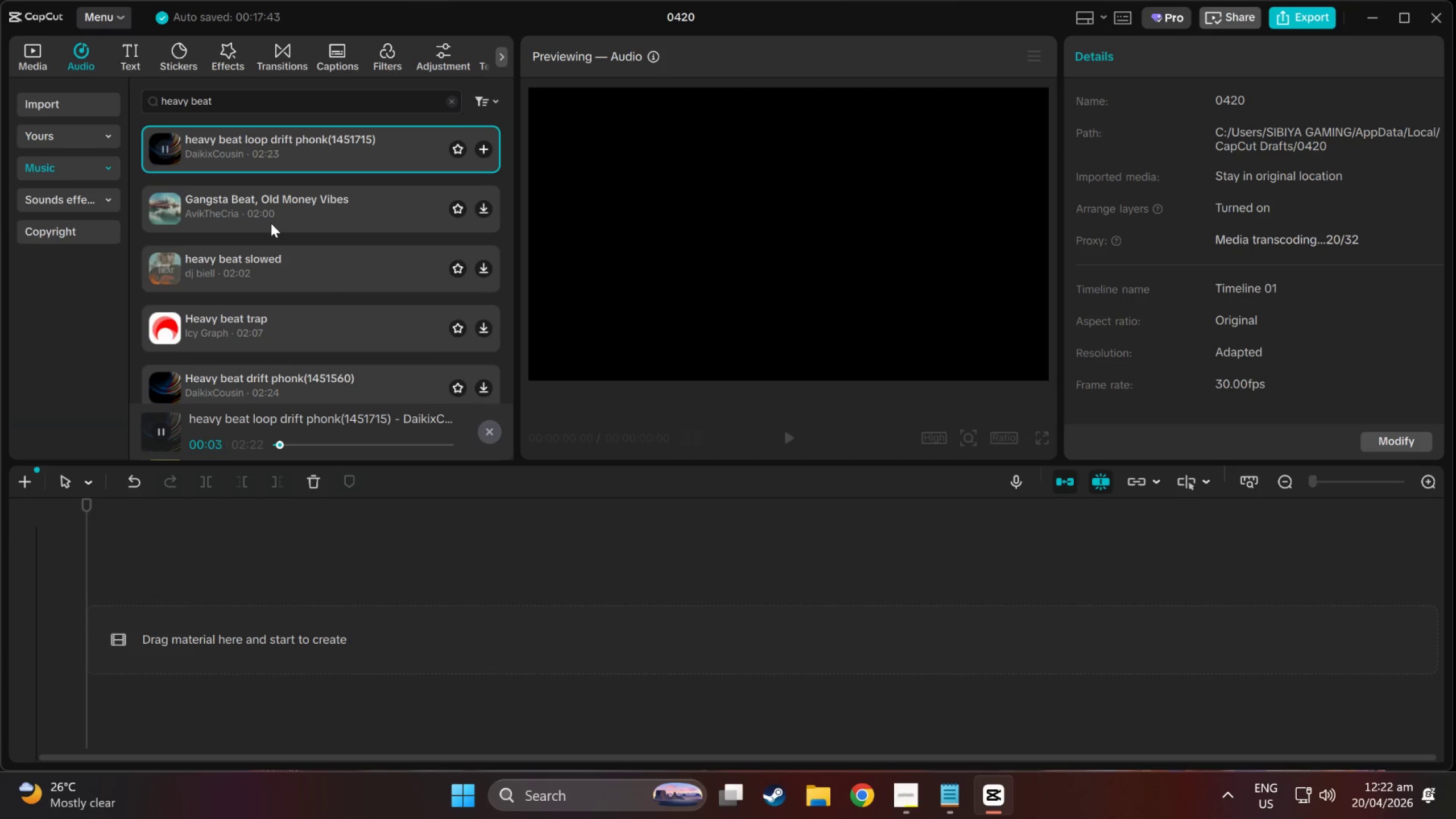 
left_click([271, 223])
 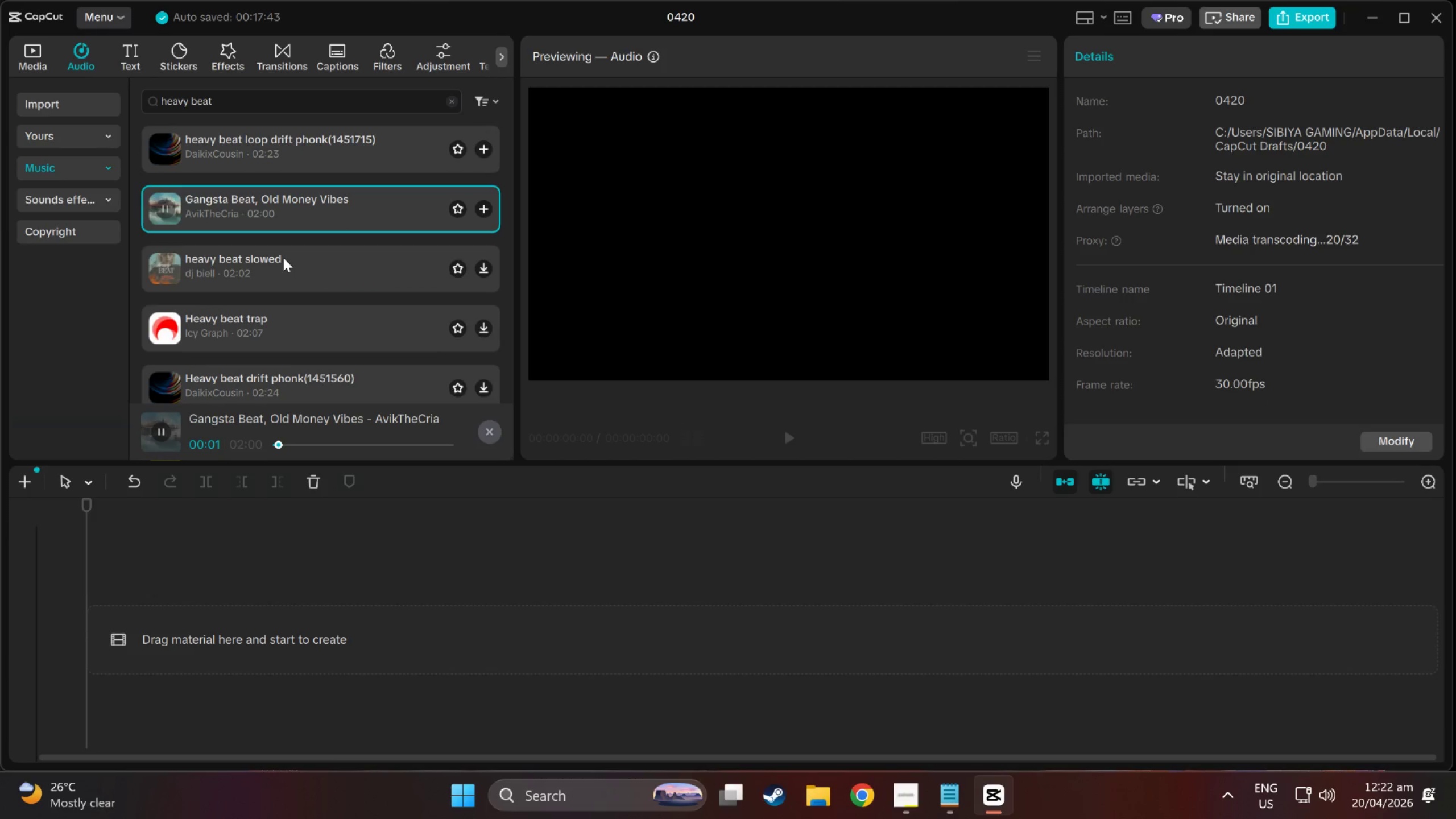 
left_click([283, 262])
 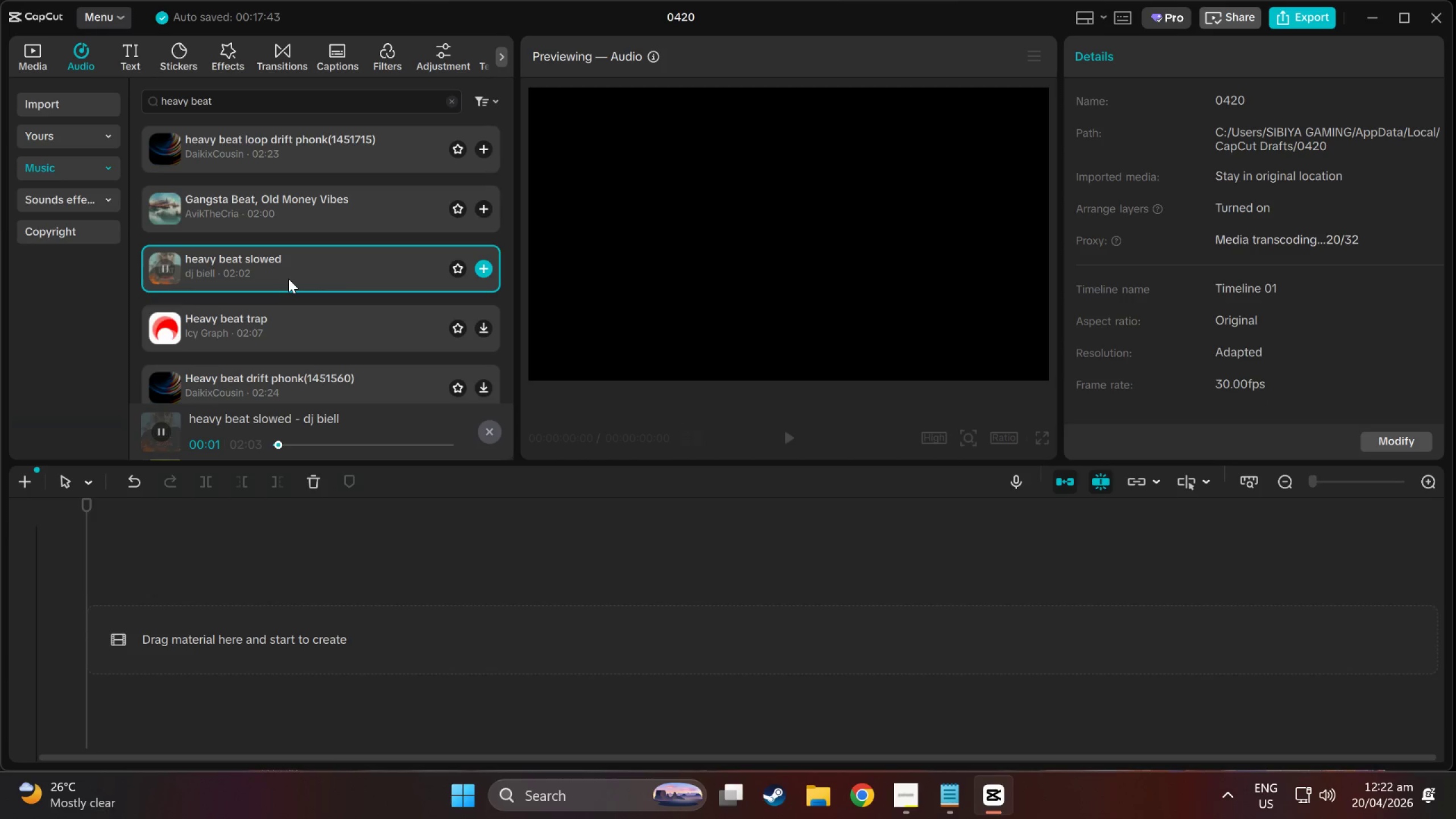 
scroll: coordinate [292, 287], scroll_direction: down, amount: 3.0
 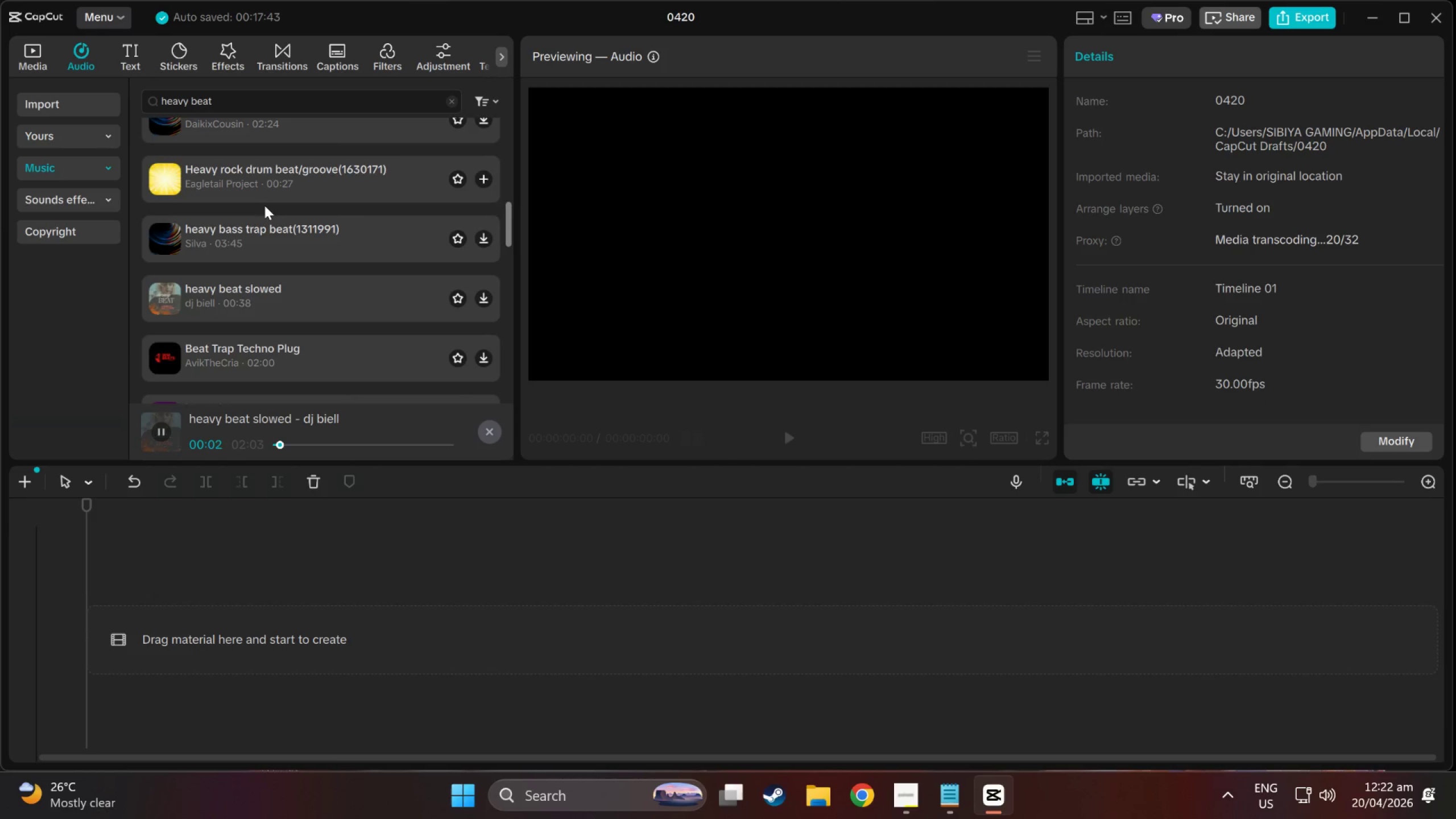 
scroll: coordinate [271, 233], scroll_direction: up, amount: 2.0
 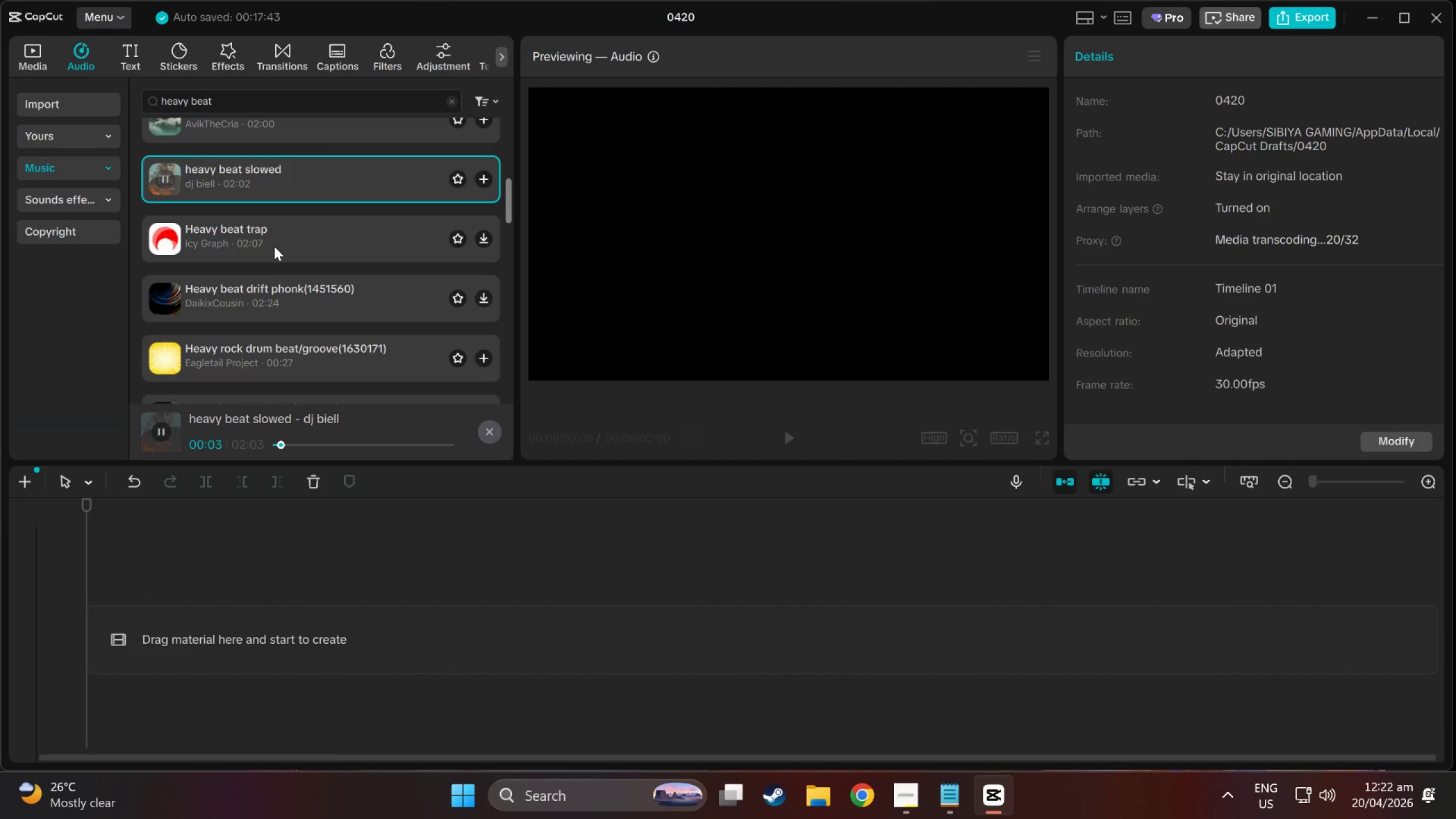 
left_click([274, 245])
 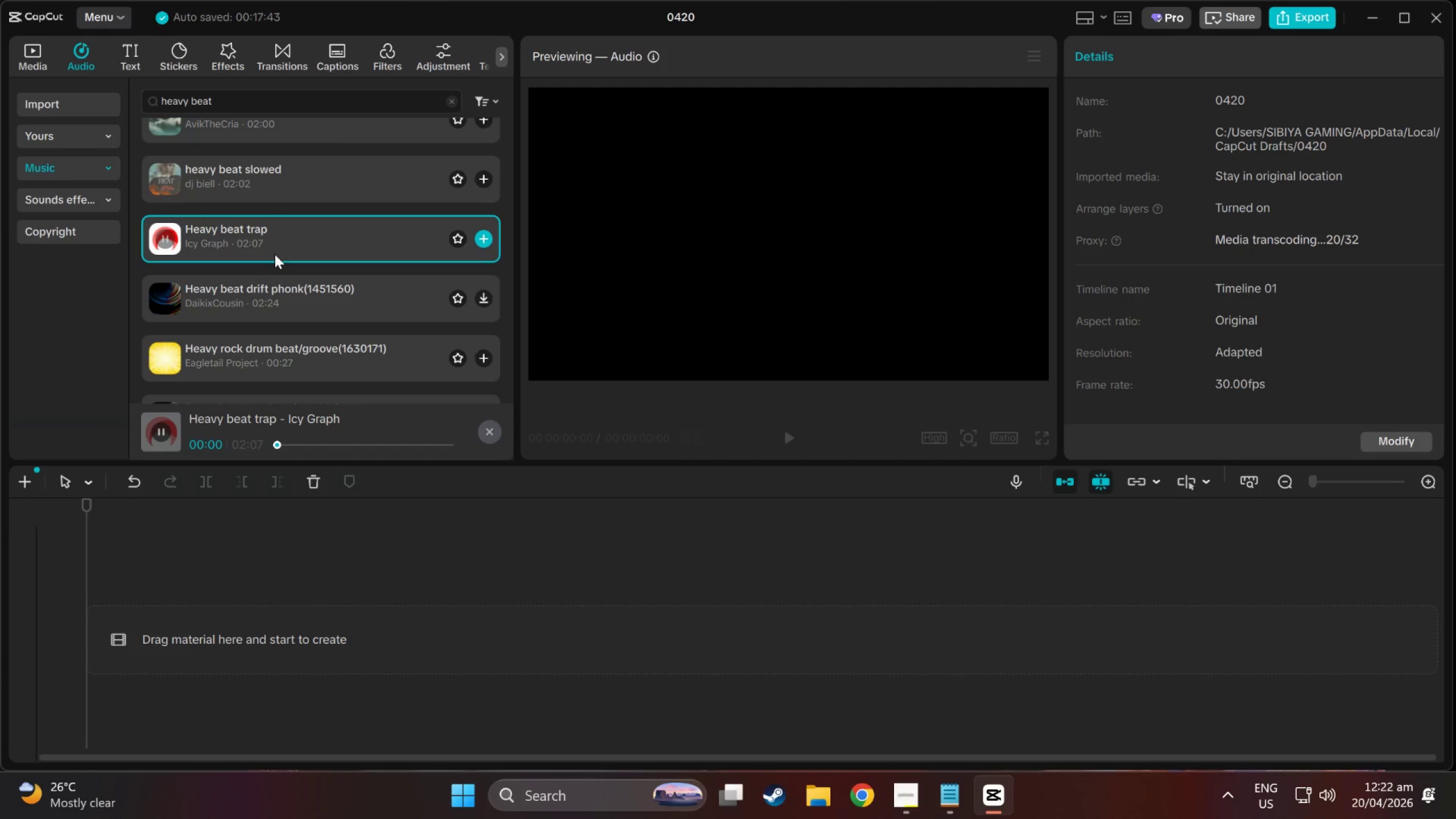 
key(Alt+Tab)